 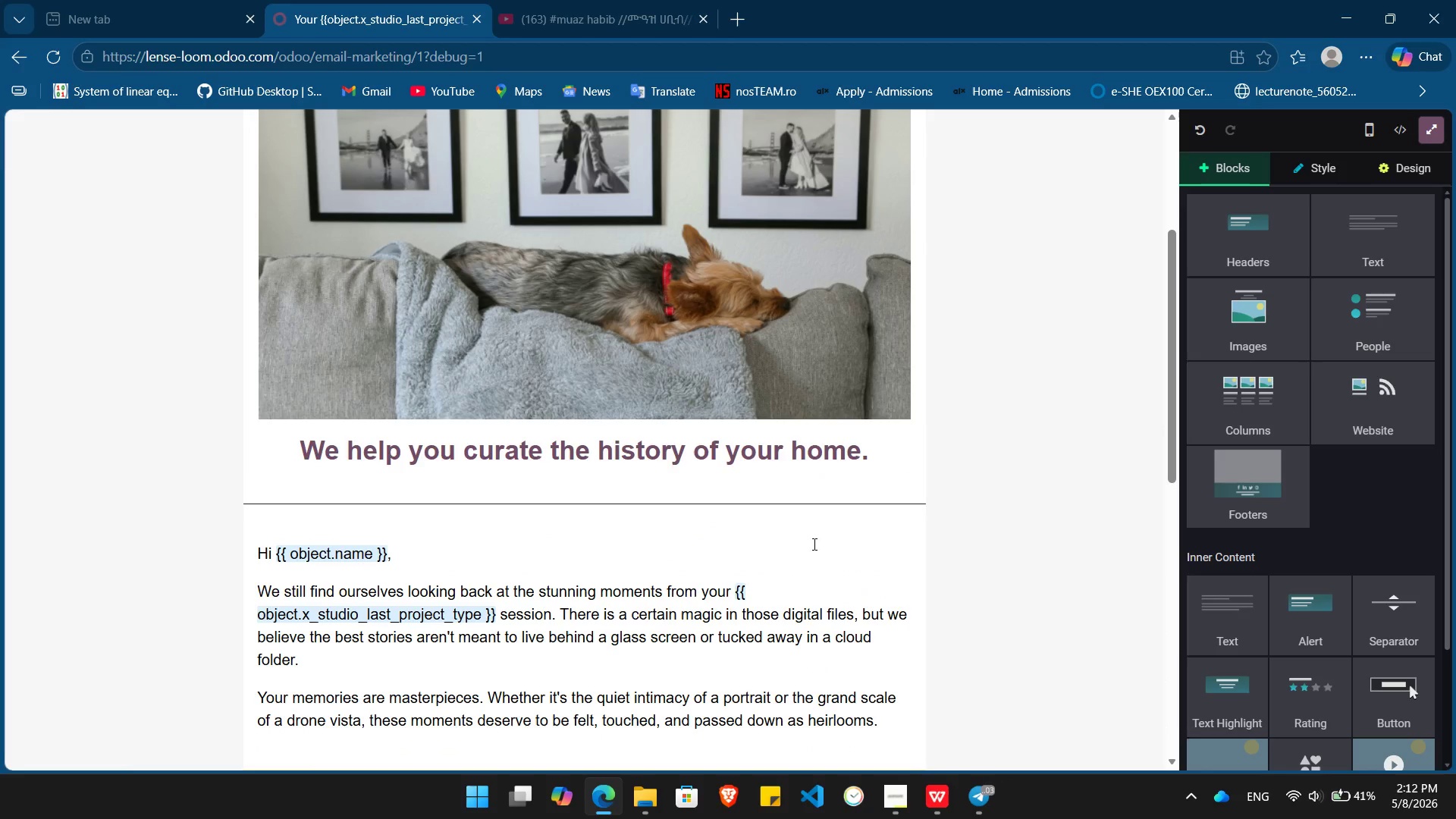 
left_click([811, 497])
 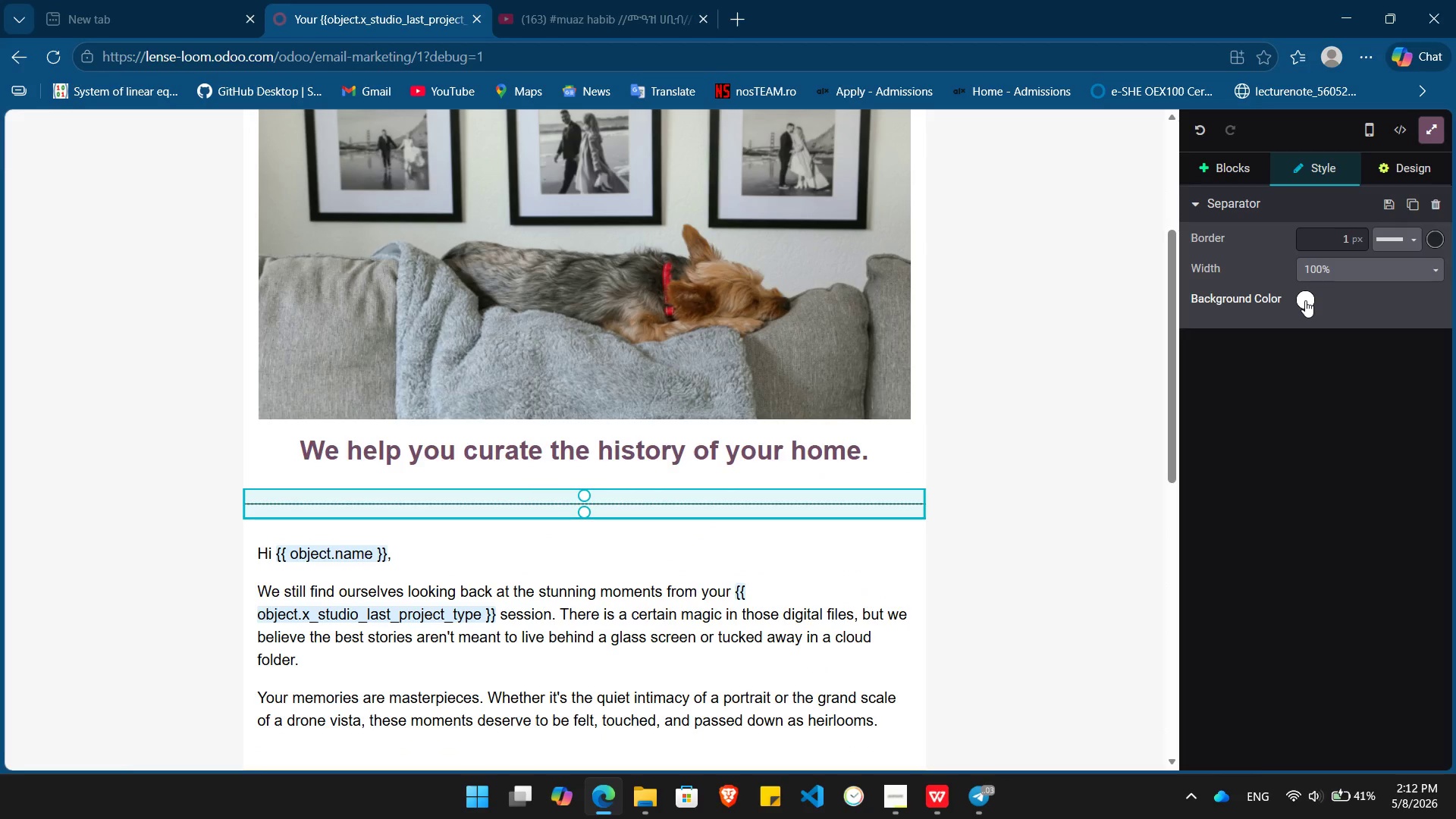 
left_click([1305, 300])
 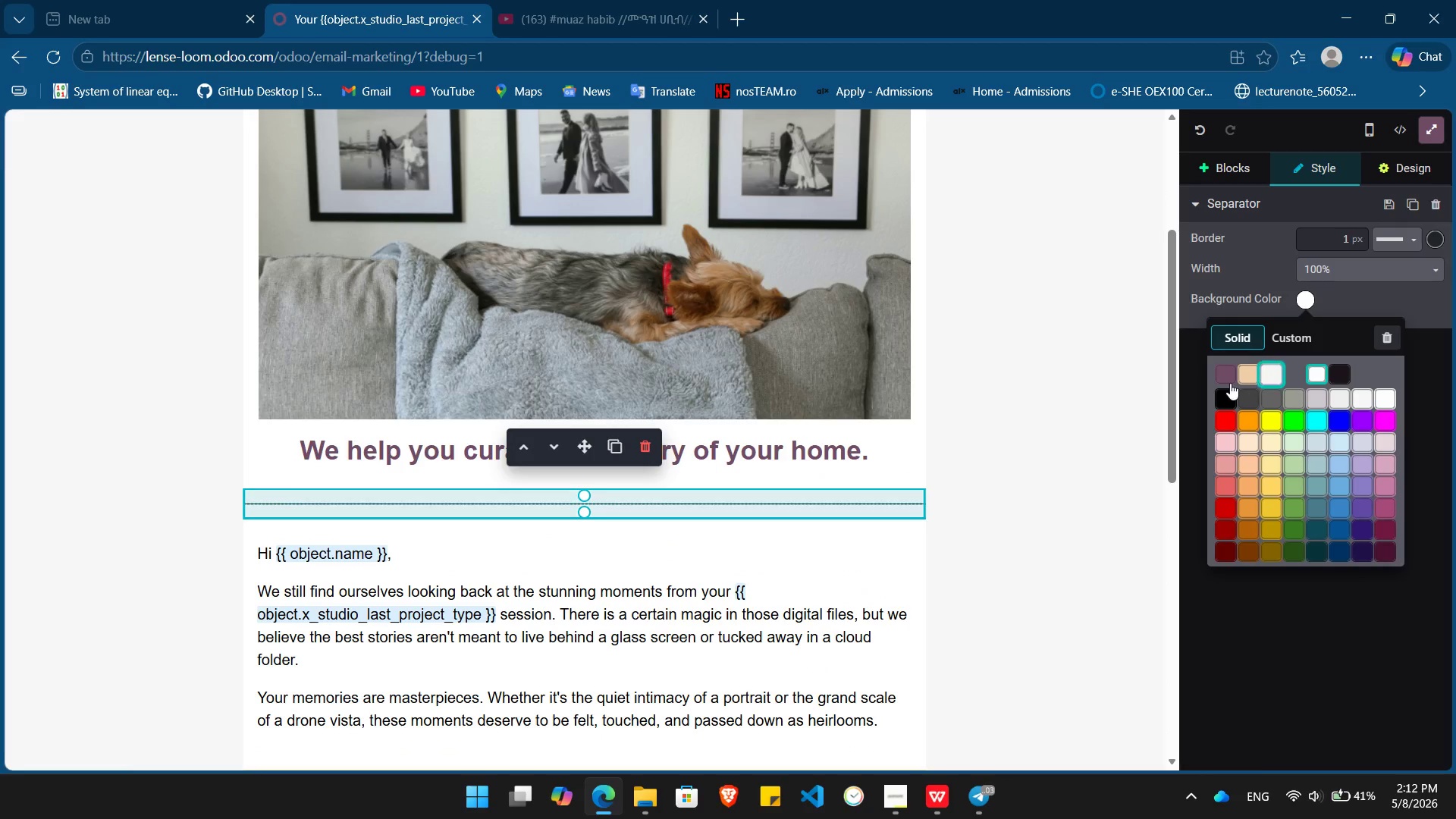 
left_click([1222, 381])
 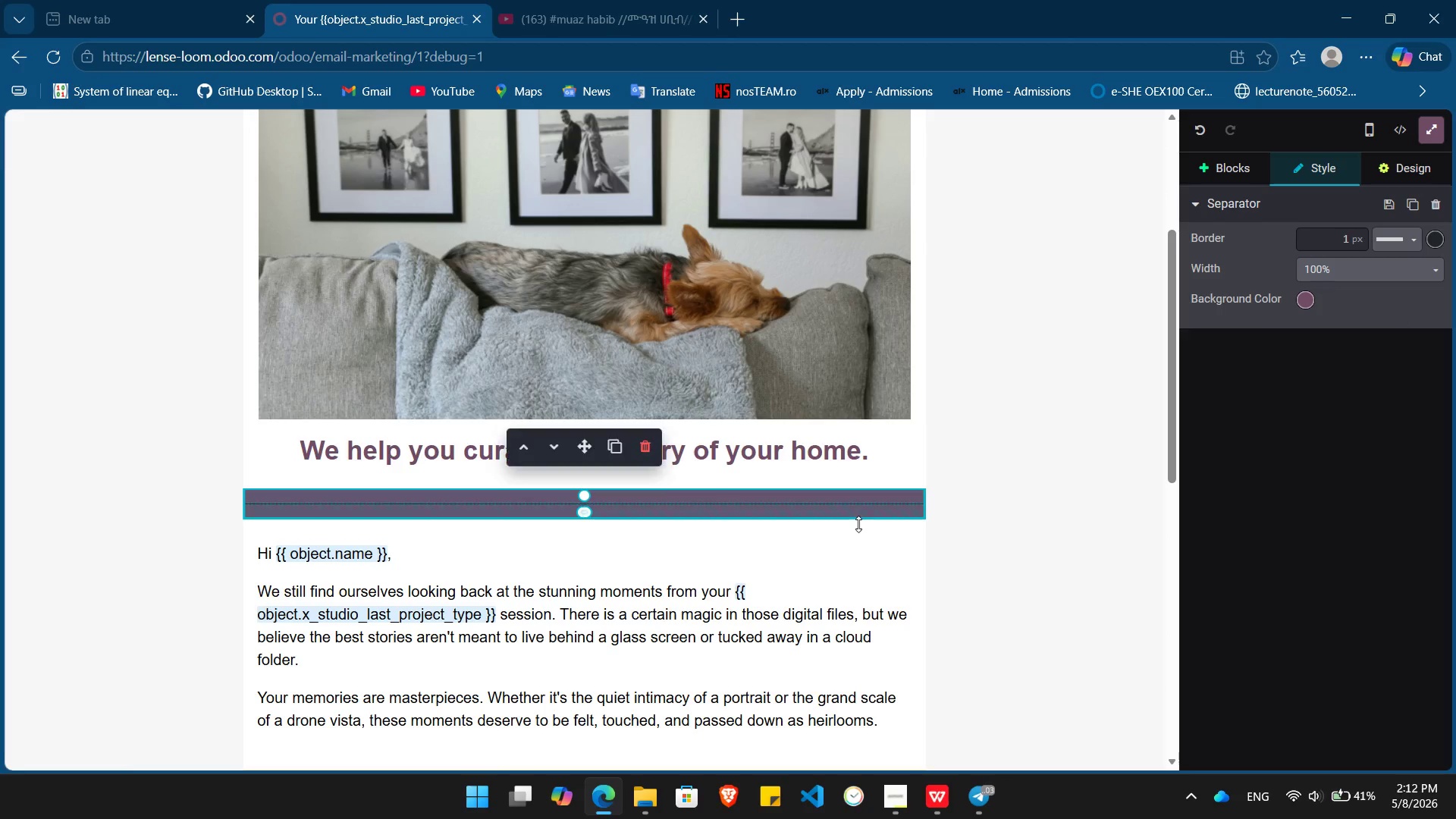 
key(Control+Z)
 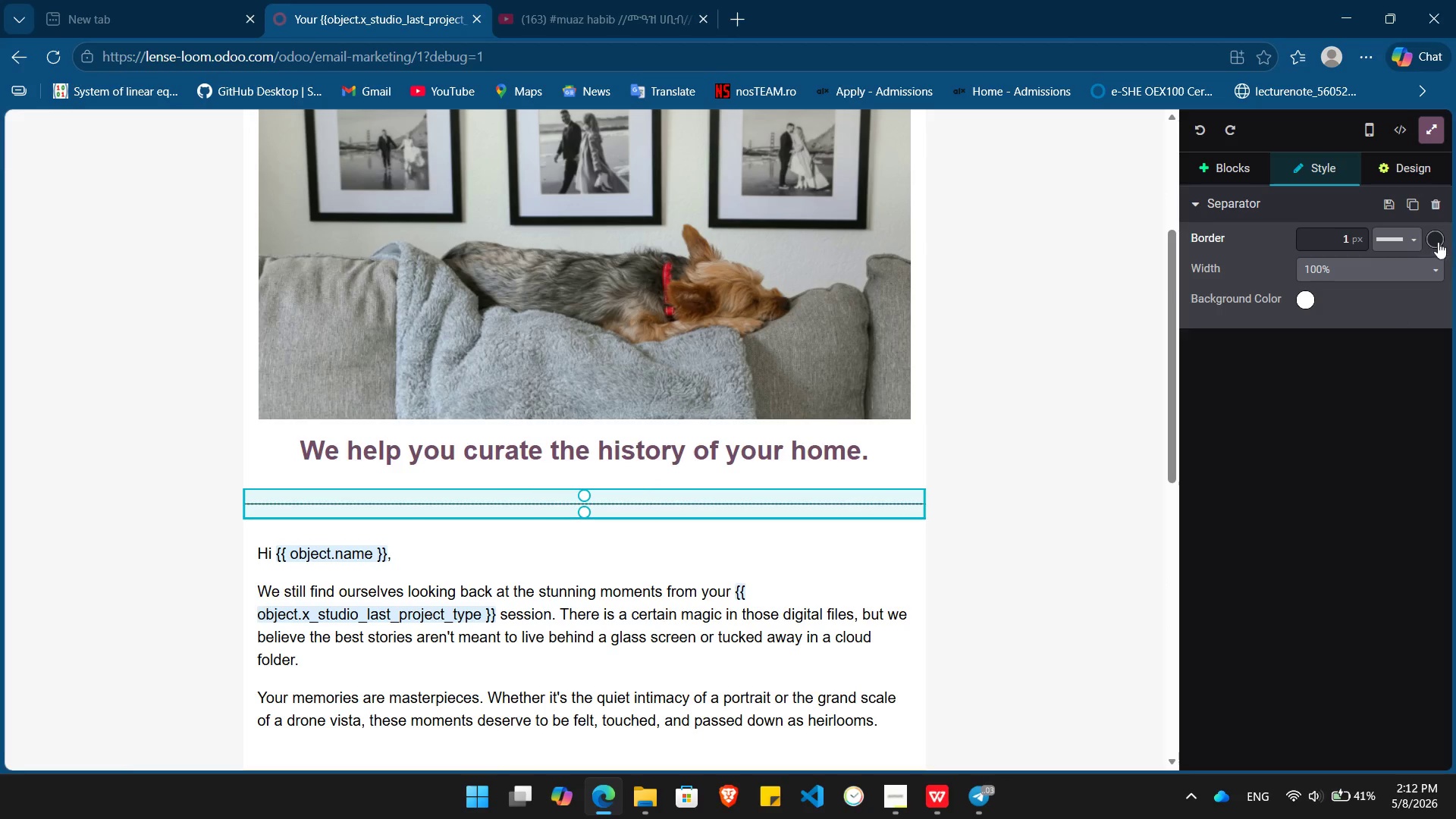 
left_click([1443, 239])
 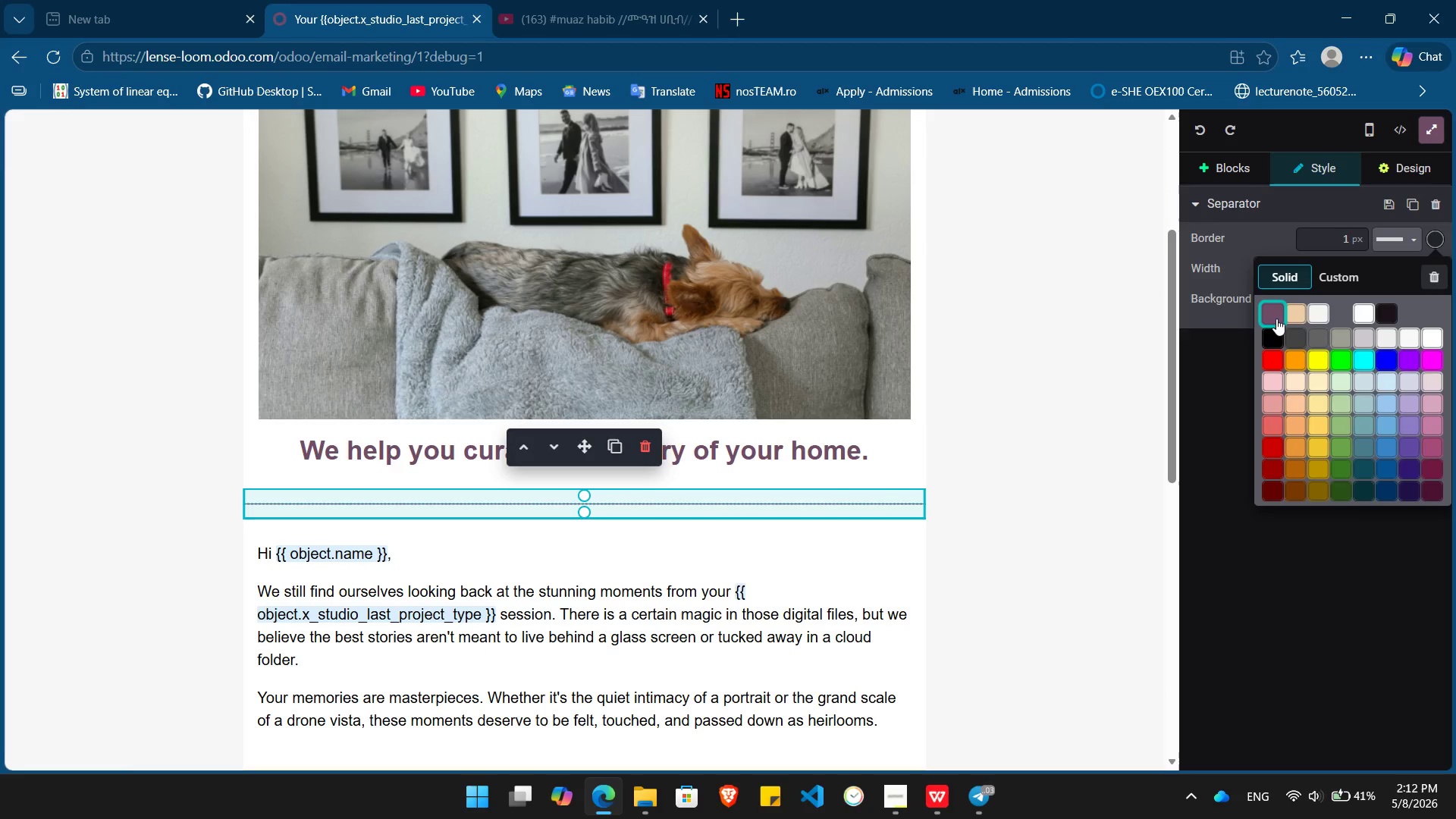 
left_click([1276, 318])
 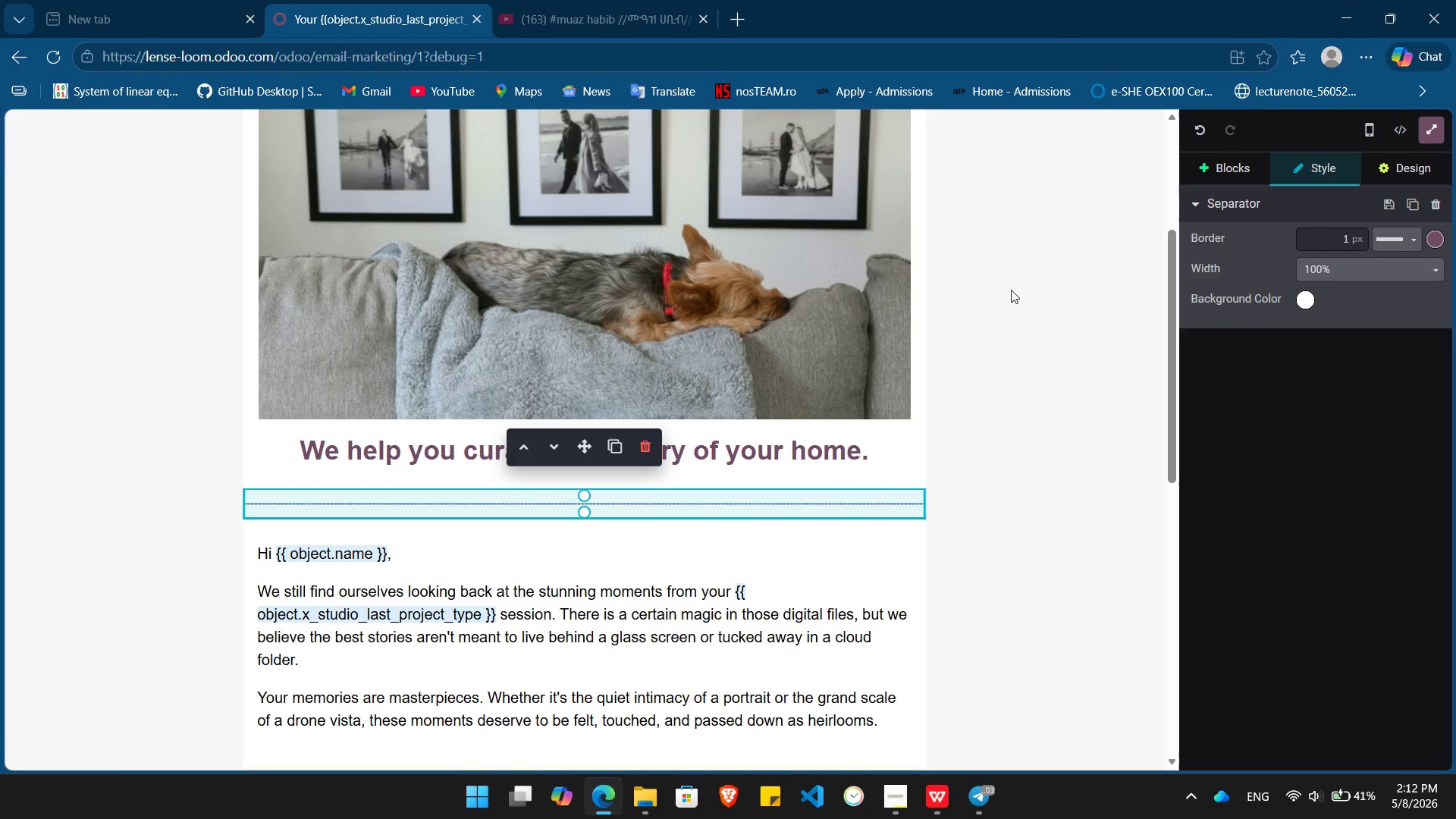 
left_click_drag(start_coordinate=[1009, 290], to_coordinate=[1004, 290])
 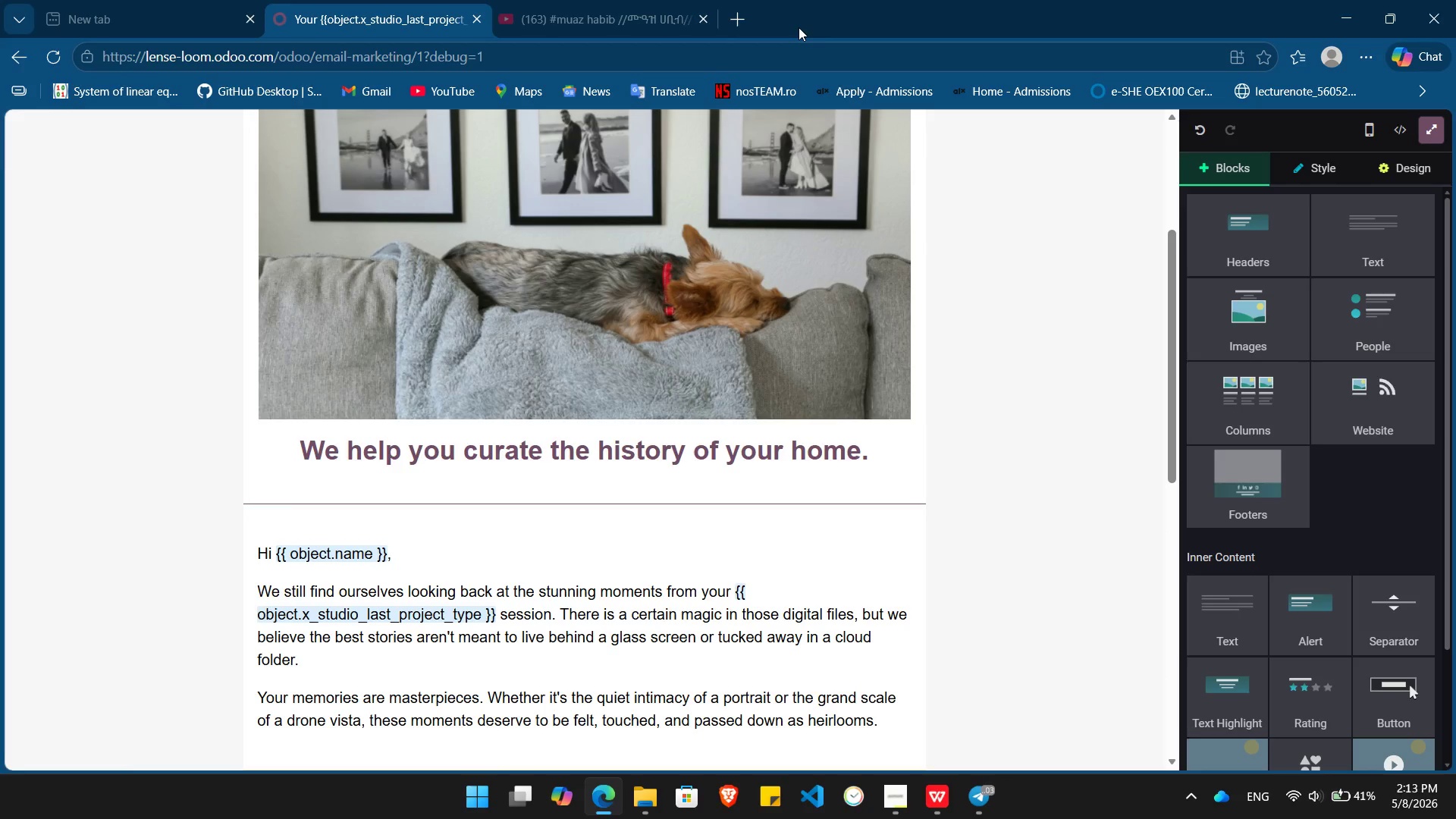 
scroll: coordinate [999, 347], scroll_direction: down, amount: 1.0
 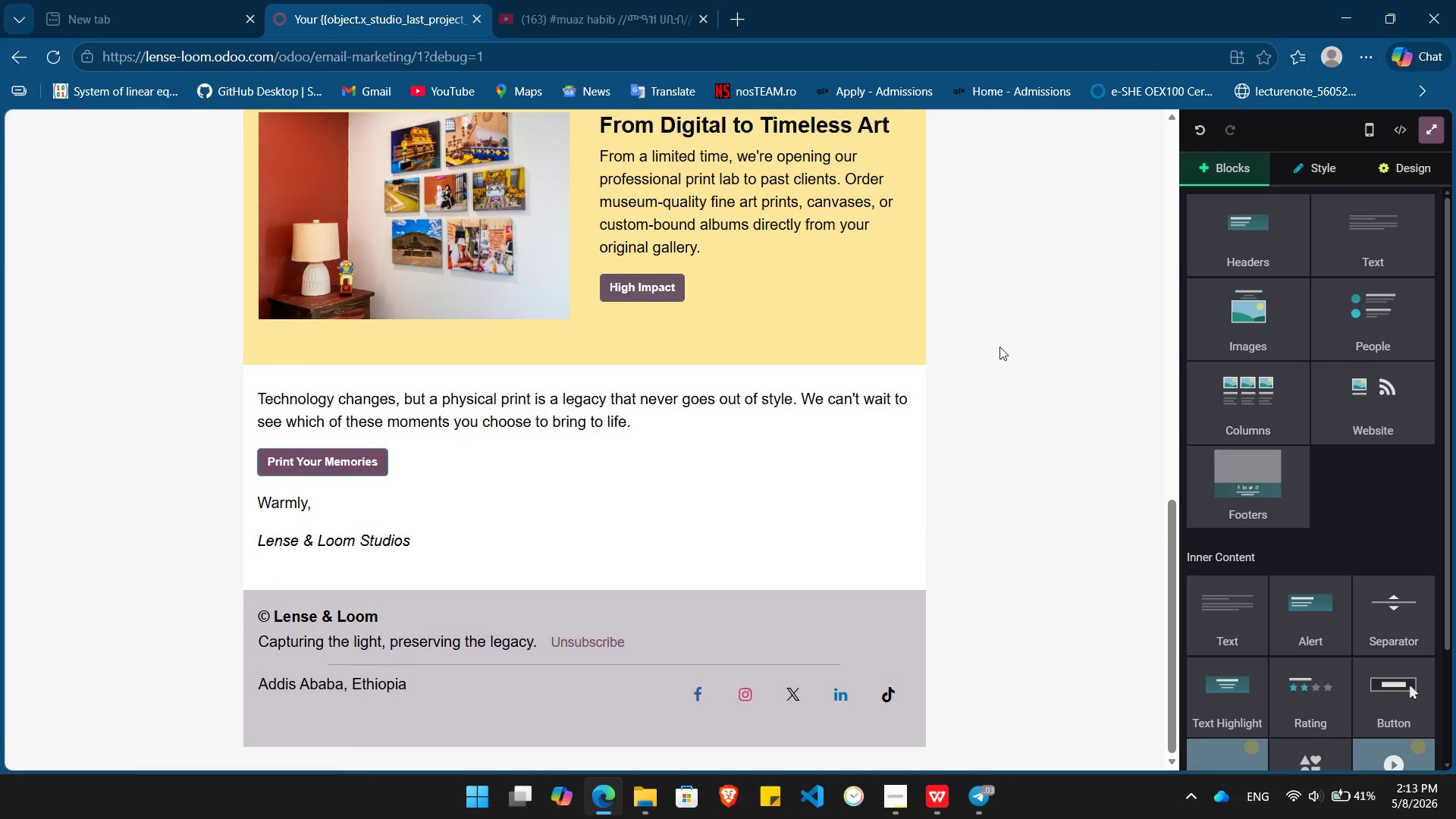 
scroll: coordinate [999, 346], scroll_direction: up, amount: 16.0
 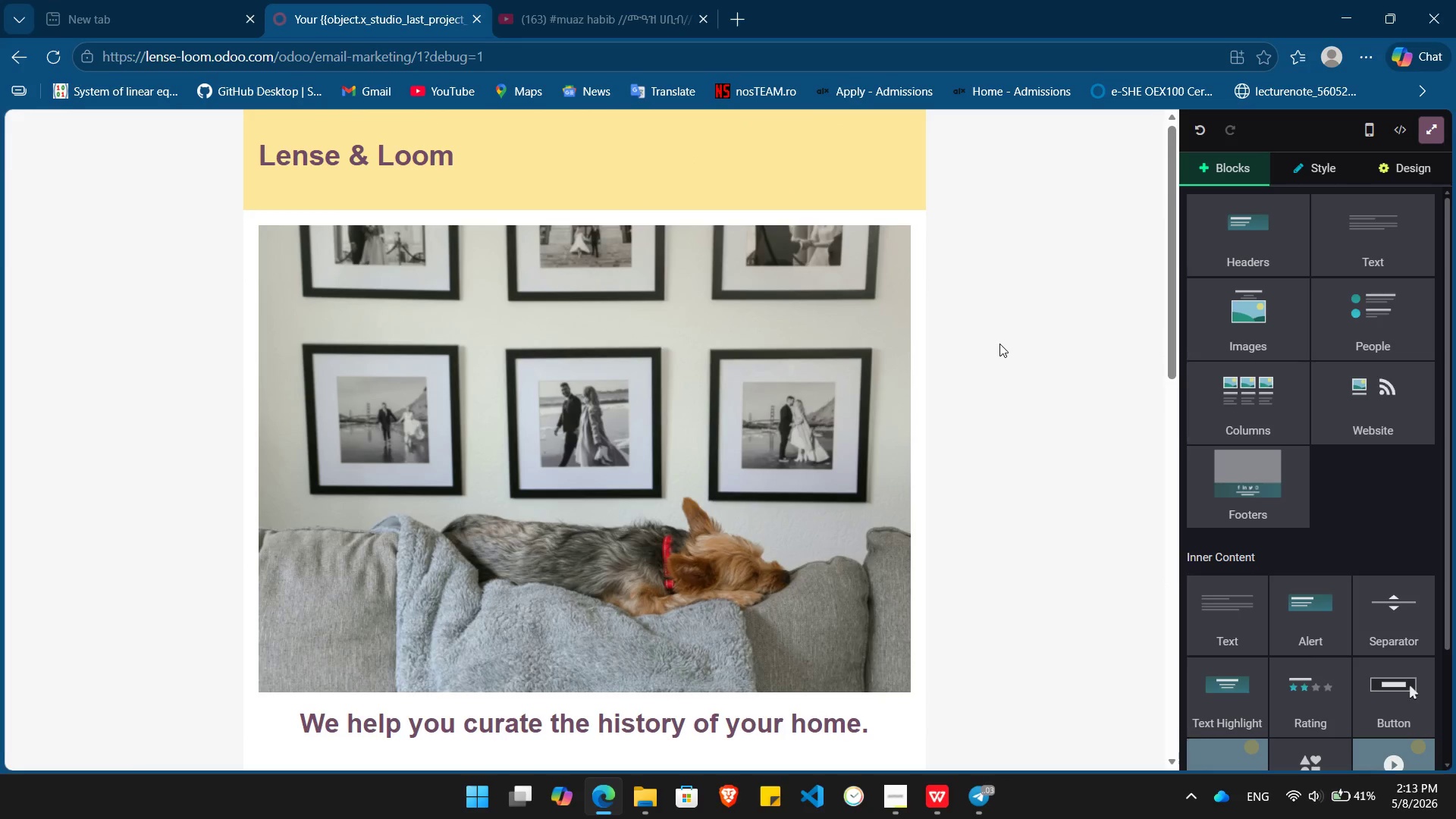 
scroll: coordinate [999, 344], scroll_direction: down, amount: 4.0
 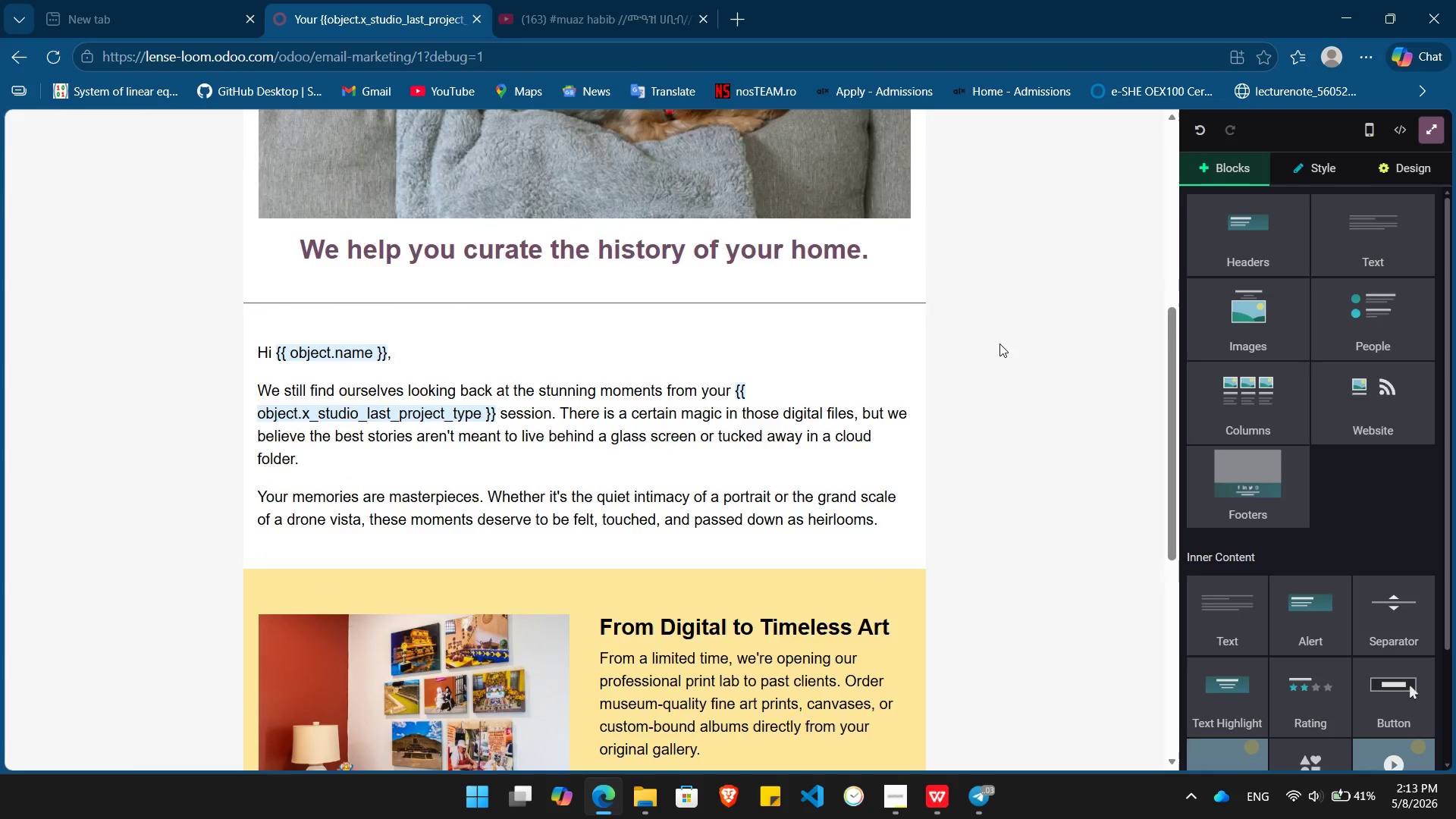 
scroll: coordinate [999, 344], scroll_direction: up, amount: 6.0
 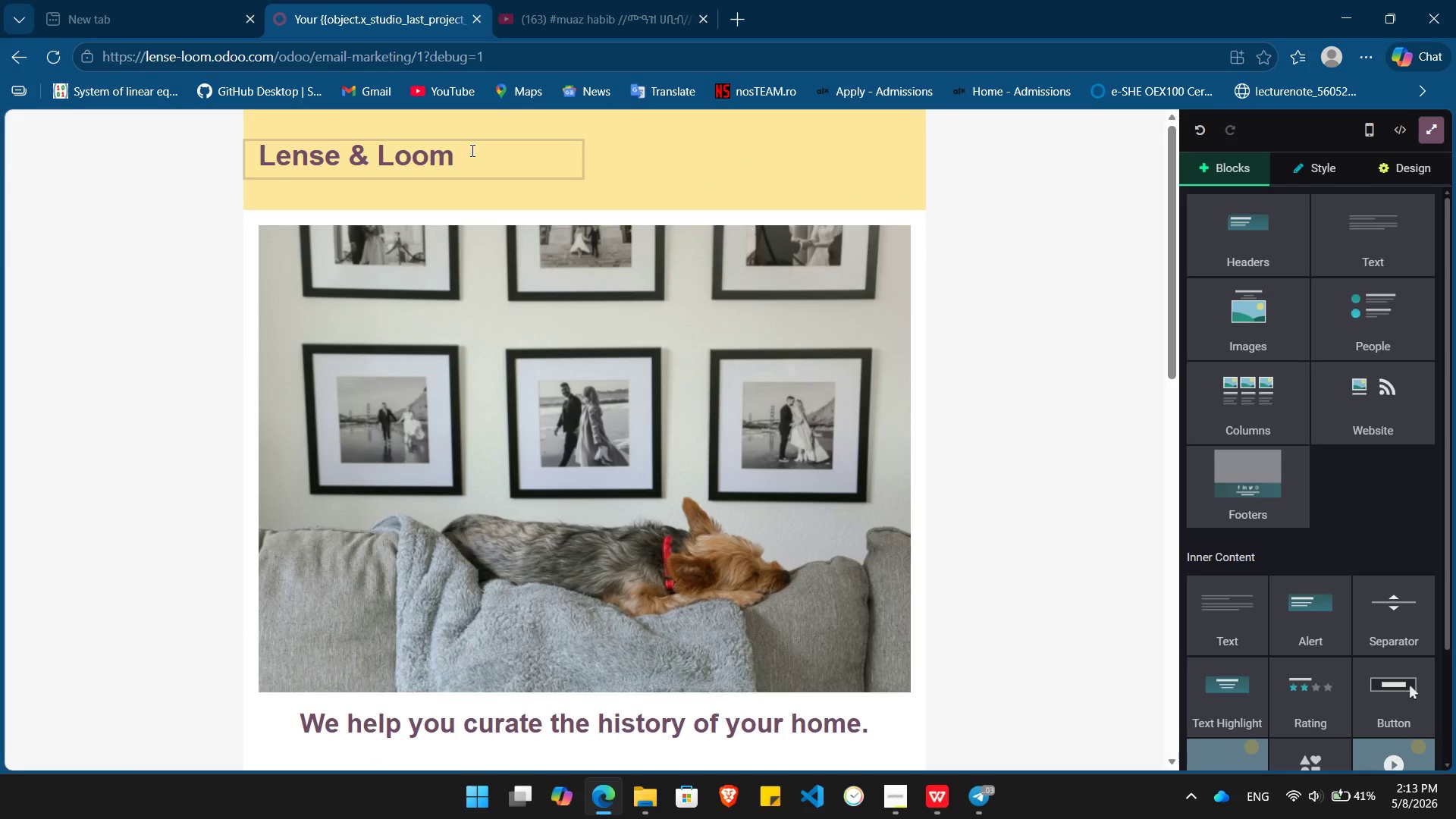 
double_click([475, 151])
 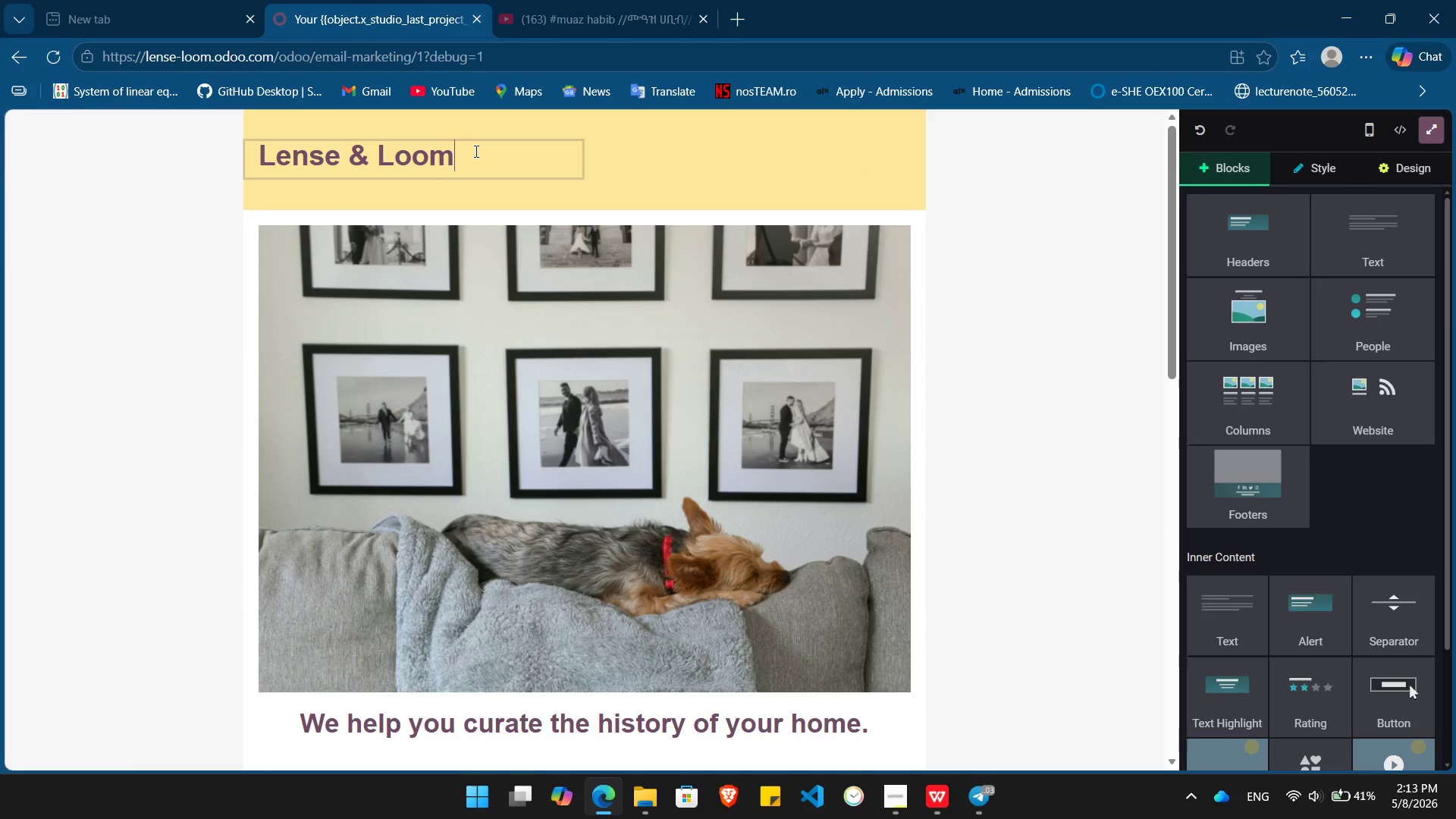 
triple_click([475, 151])
 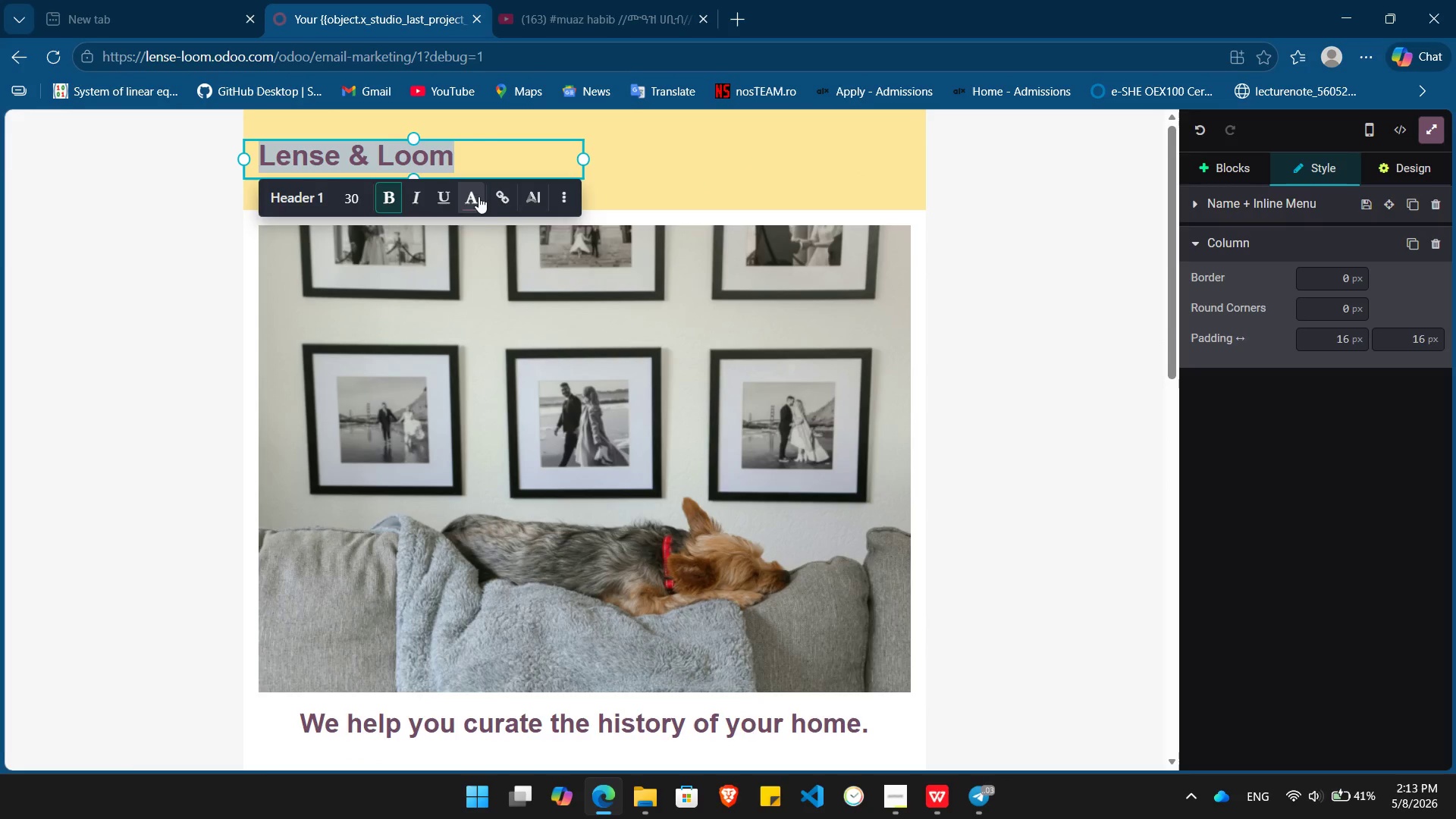 
left_click([476, 207])
 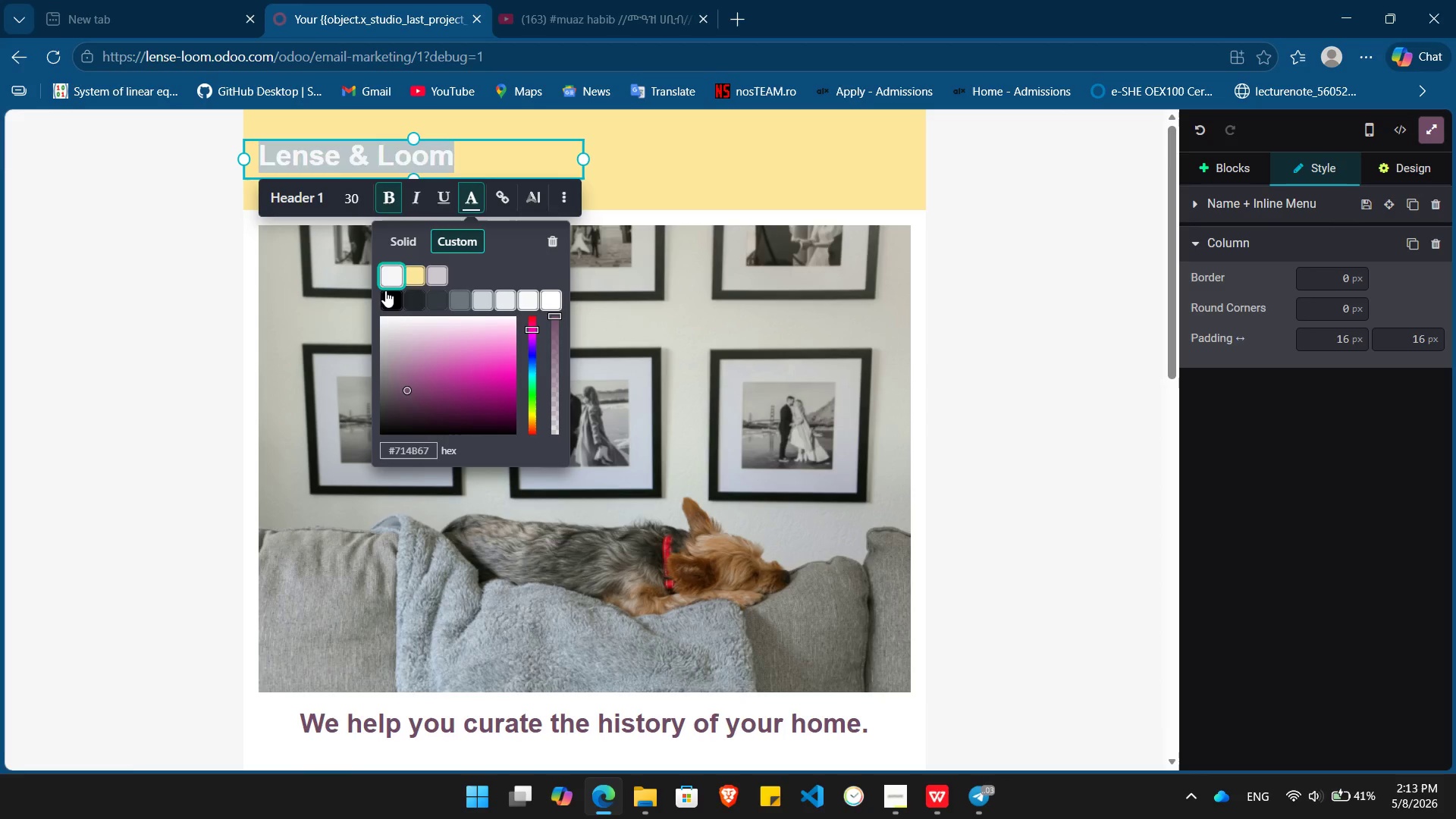 
left_click([388, 295])
 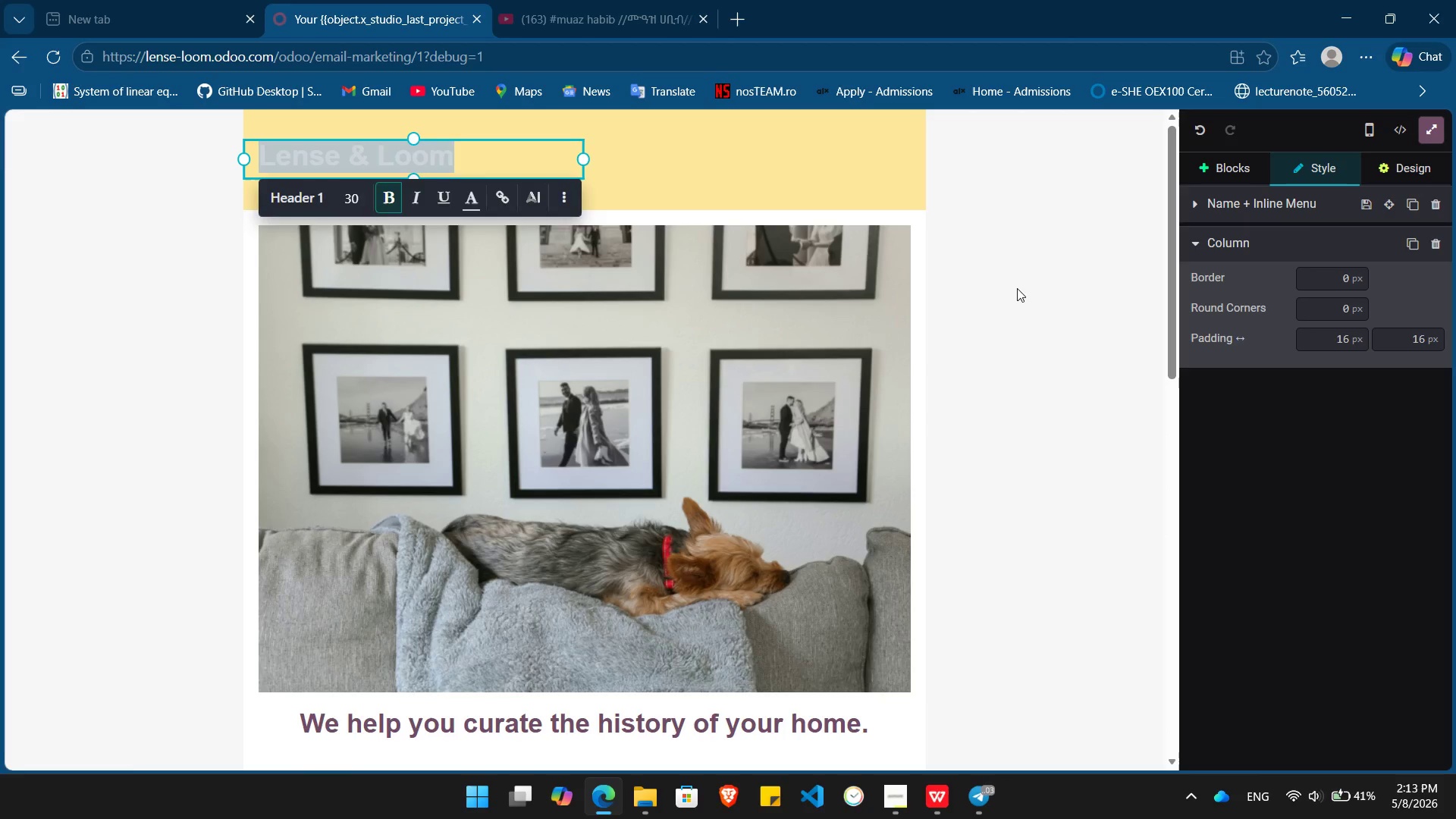 
left_click([1017, 288])
 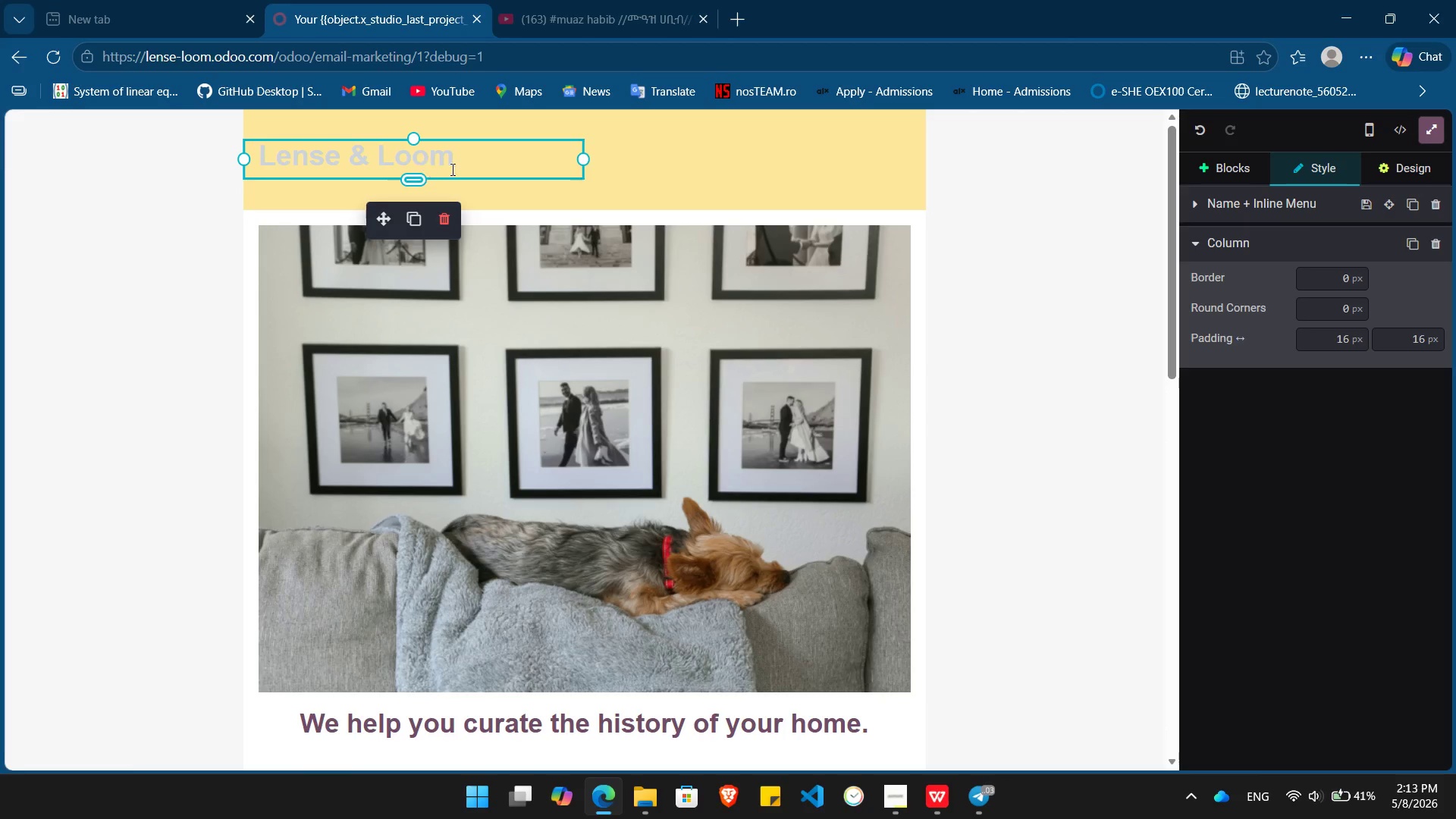 
double_click([454, 169])
 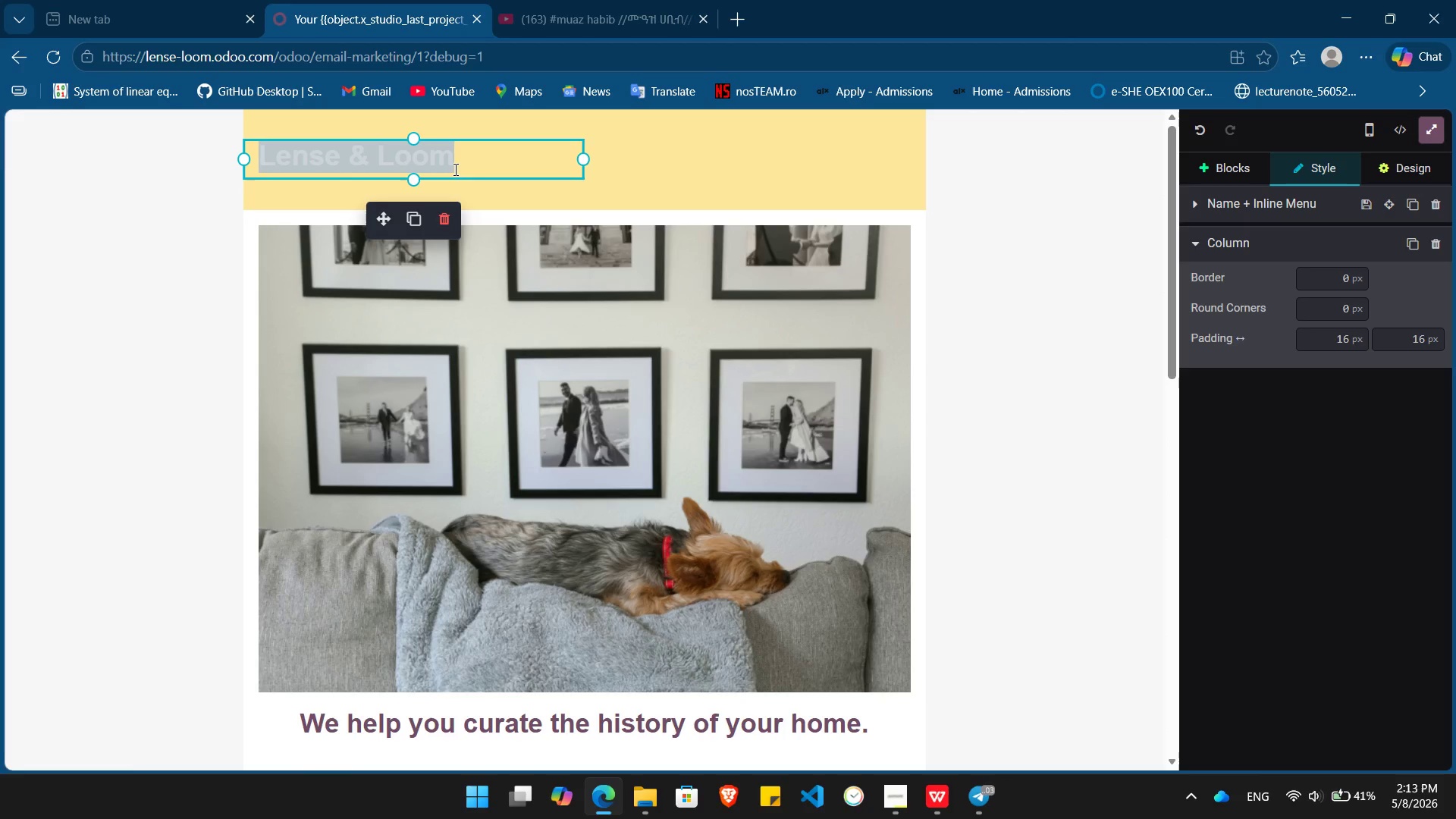 
triple_click([454, 169])
 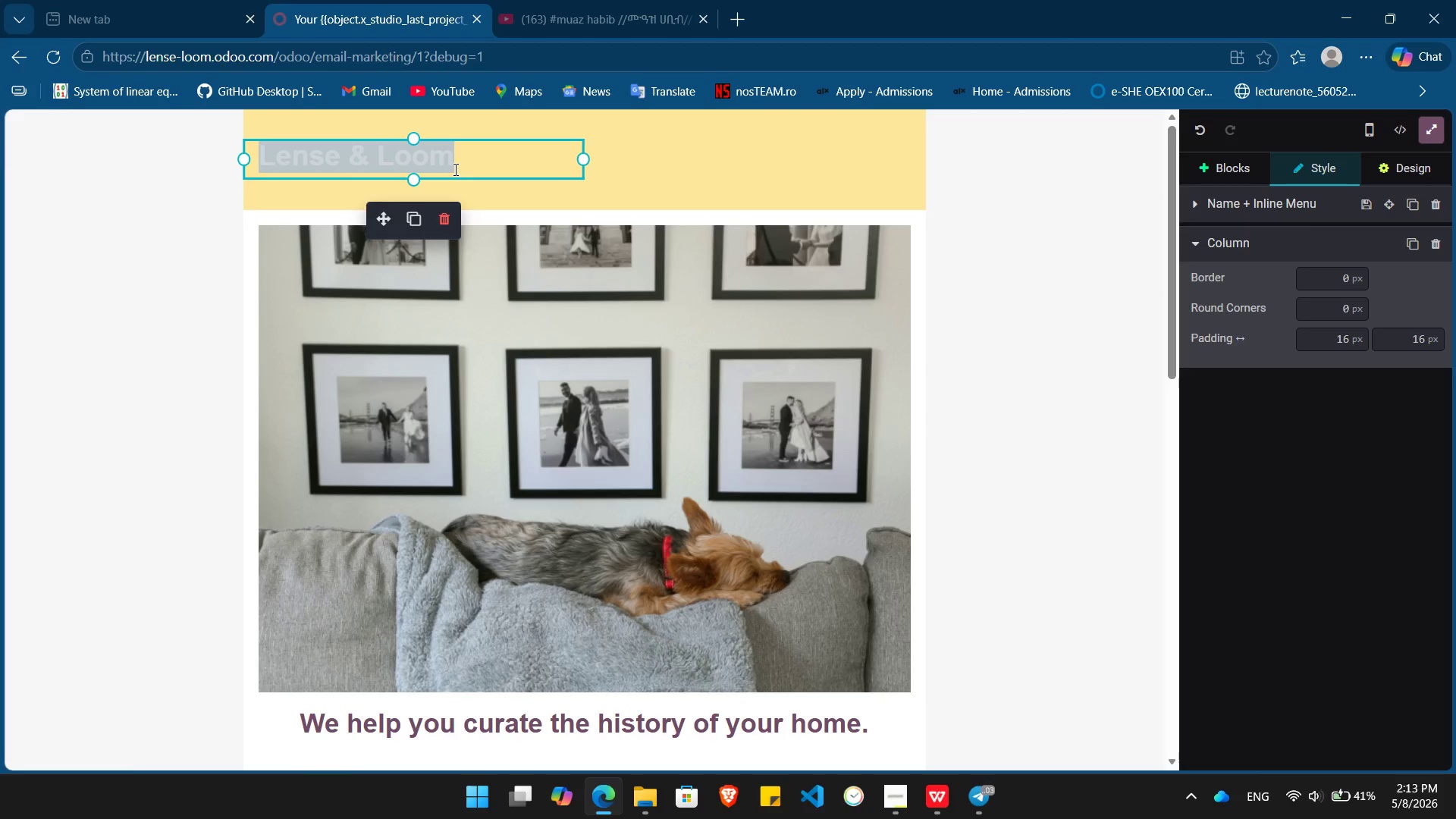 
triple_click([454, 169])
 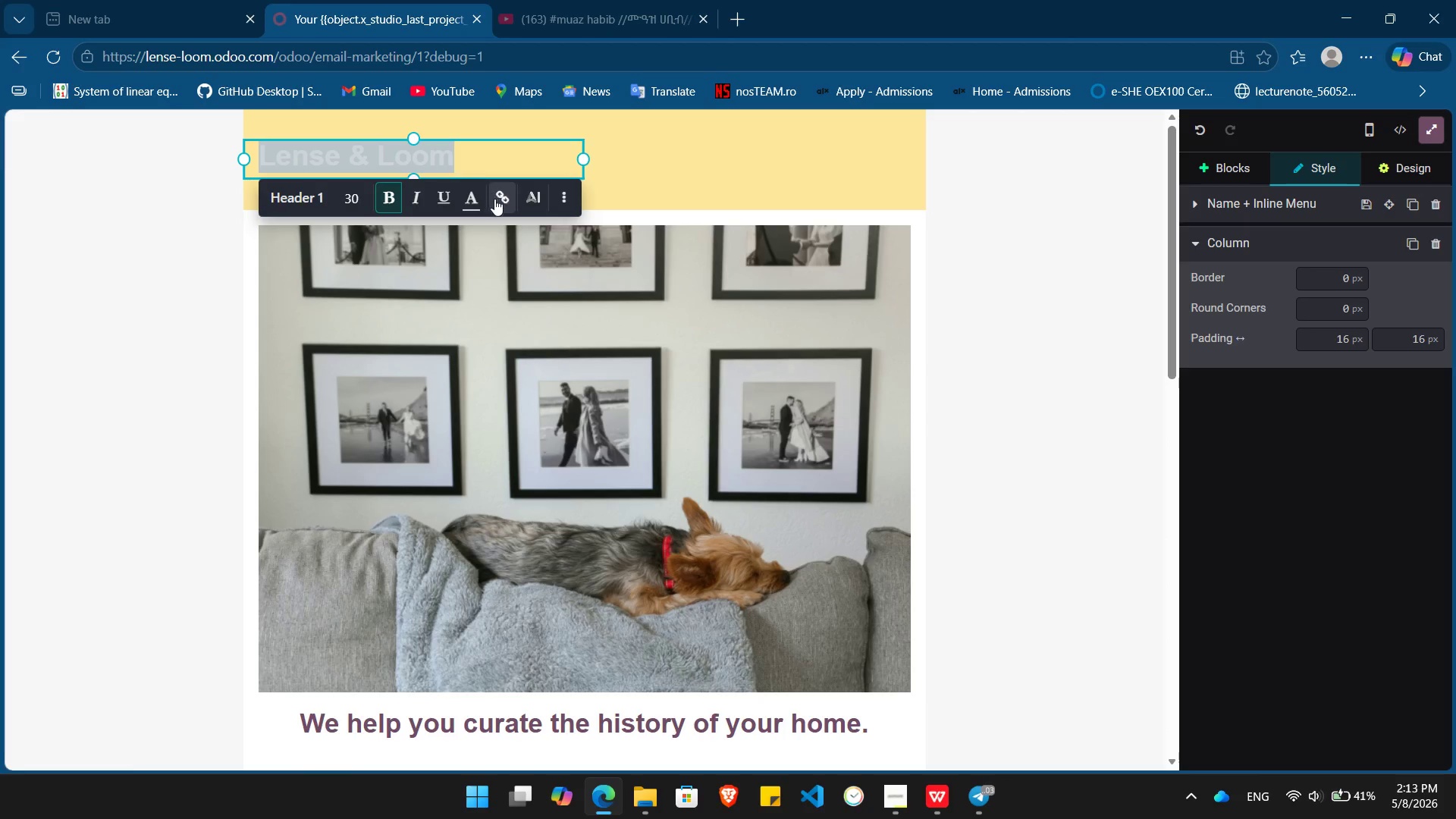 
left_click([469, 203])
 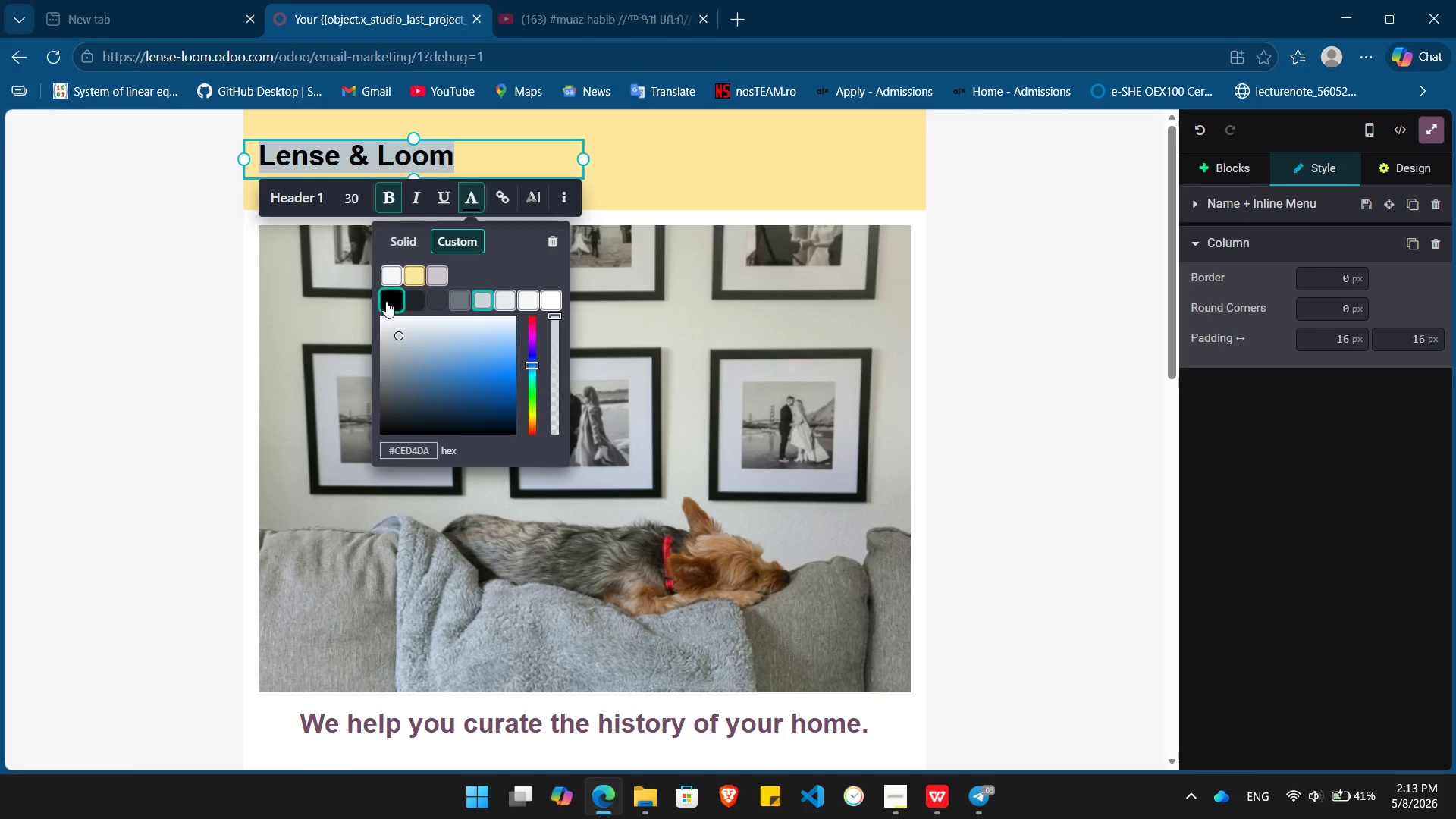 
left_click([388, 306])
 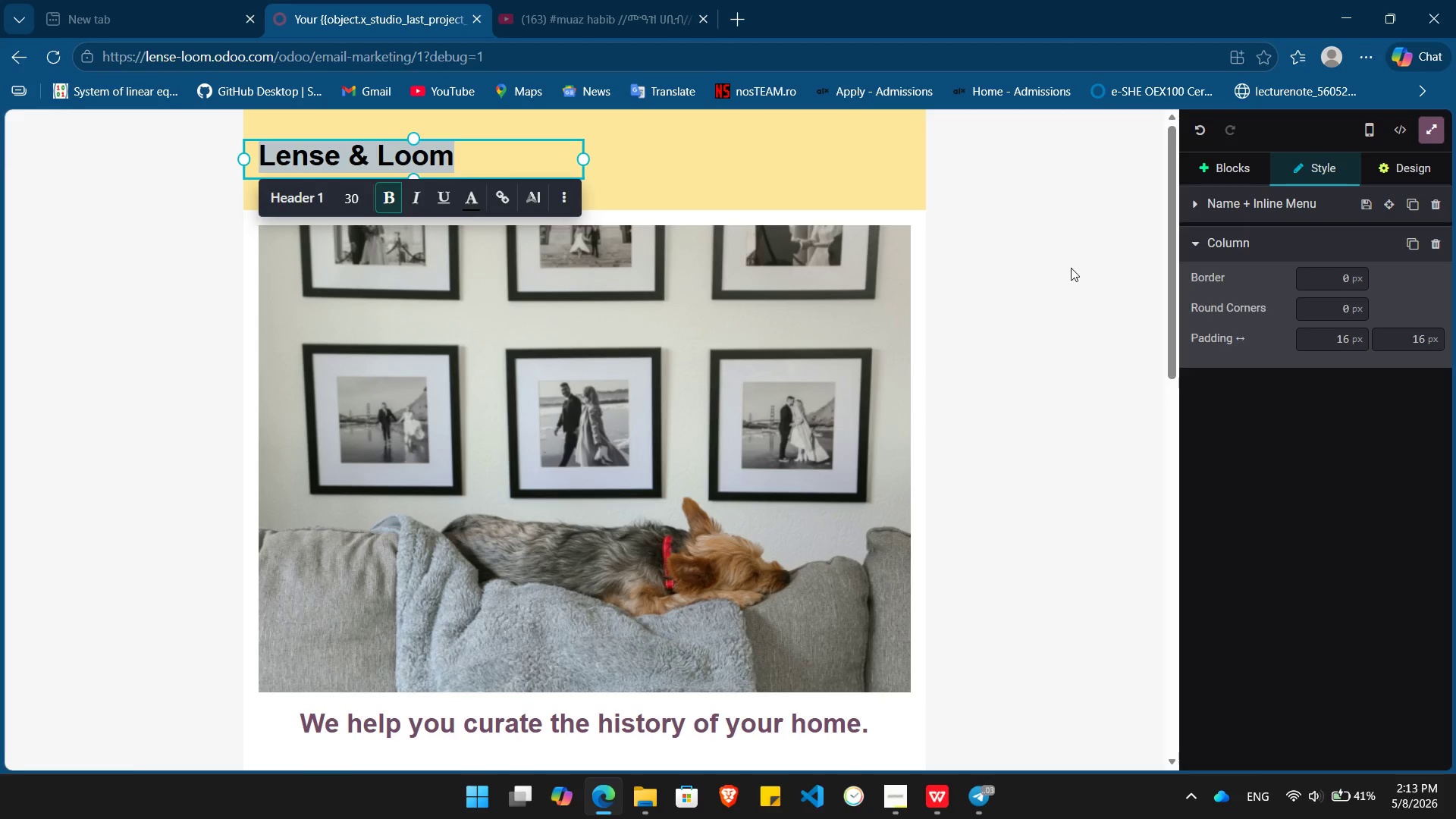 
left_click([1031, 268])
 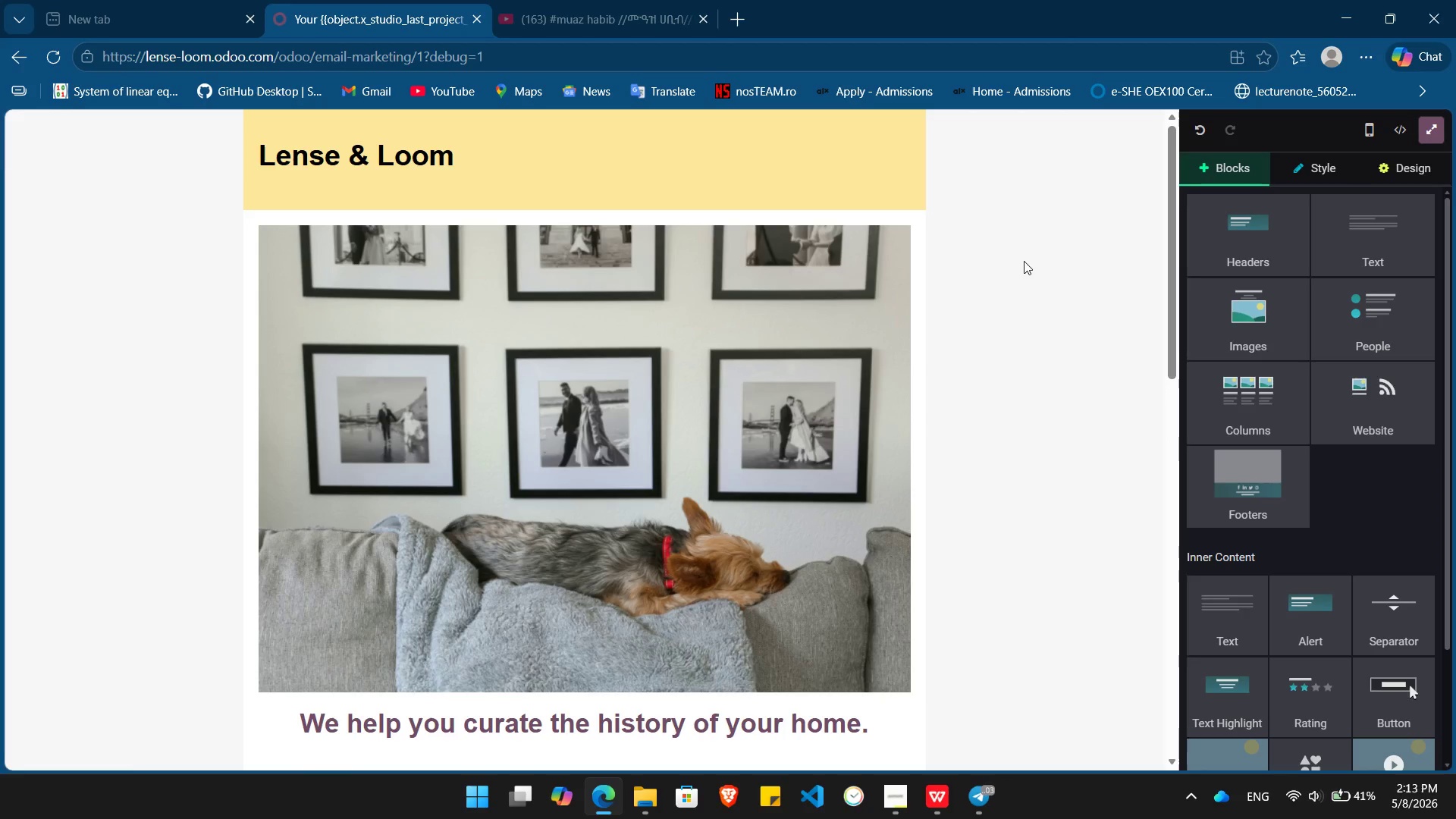 
scroll: coordinate [1024, 261], scroll_direction: down, amount: 7.0
 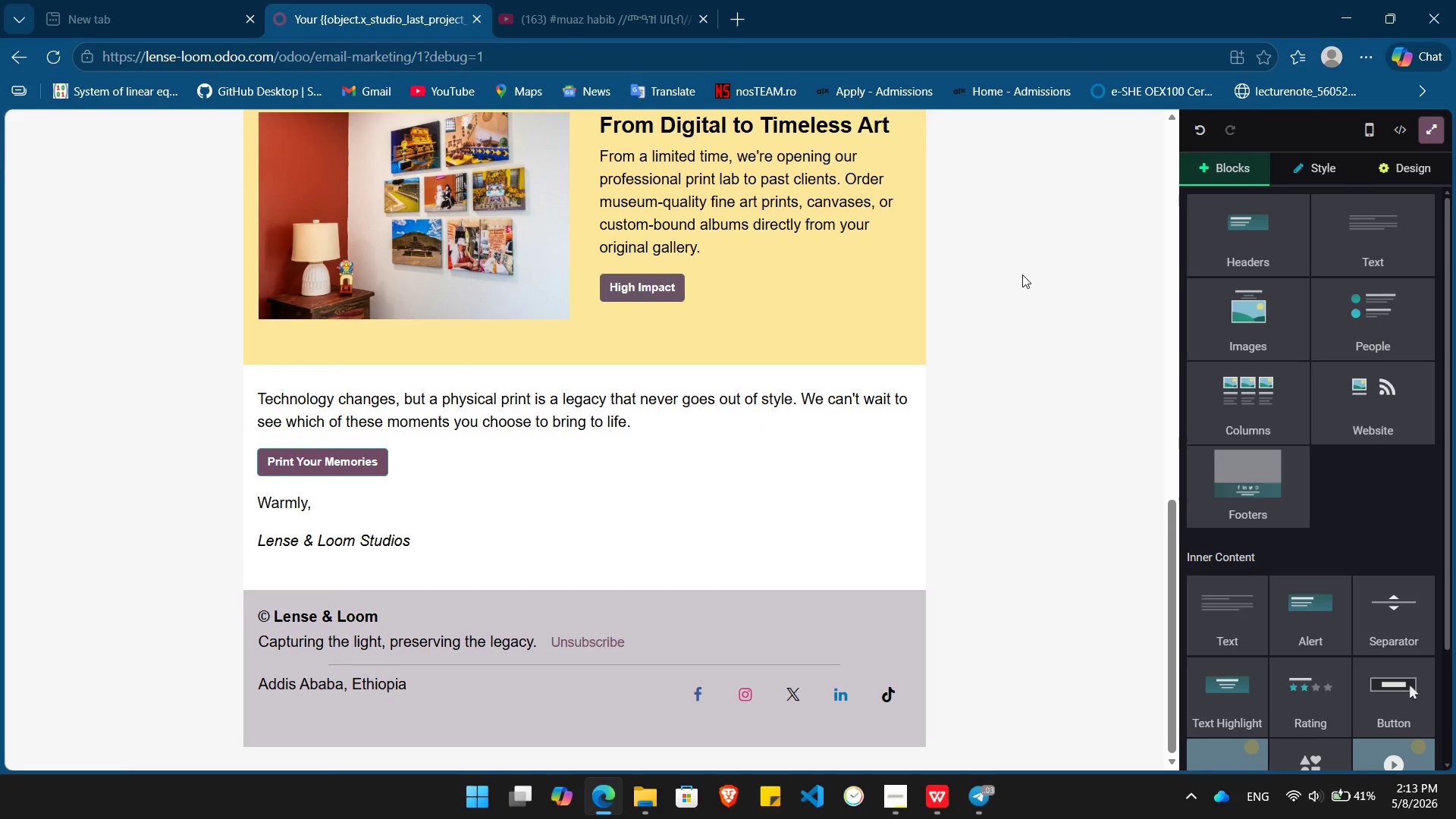 
scroll: coordinate [1022, 275], scroll_direction: up, amount: 14.0
 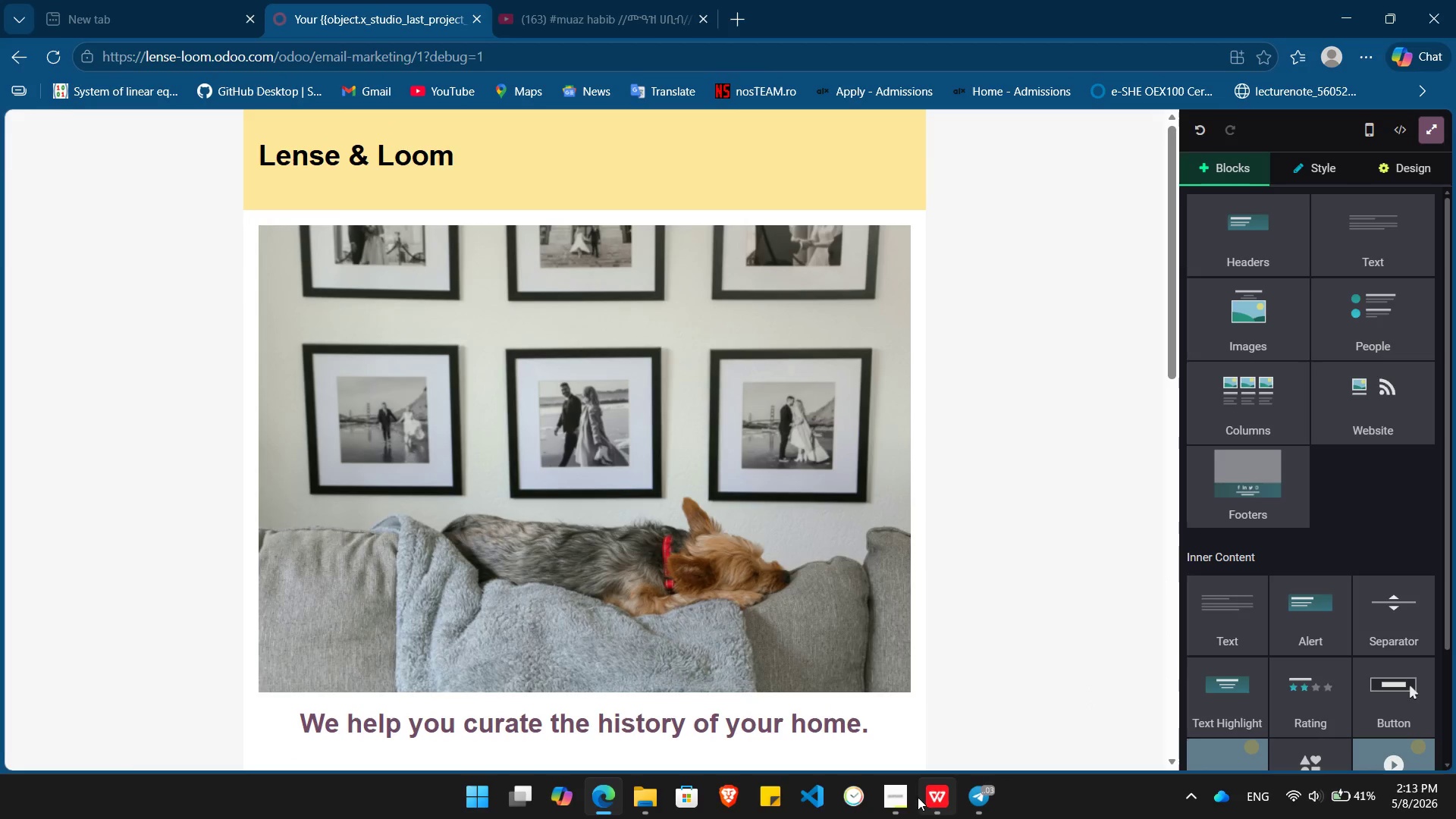 
left_click([904, 800])